 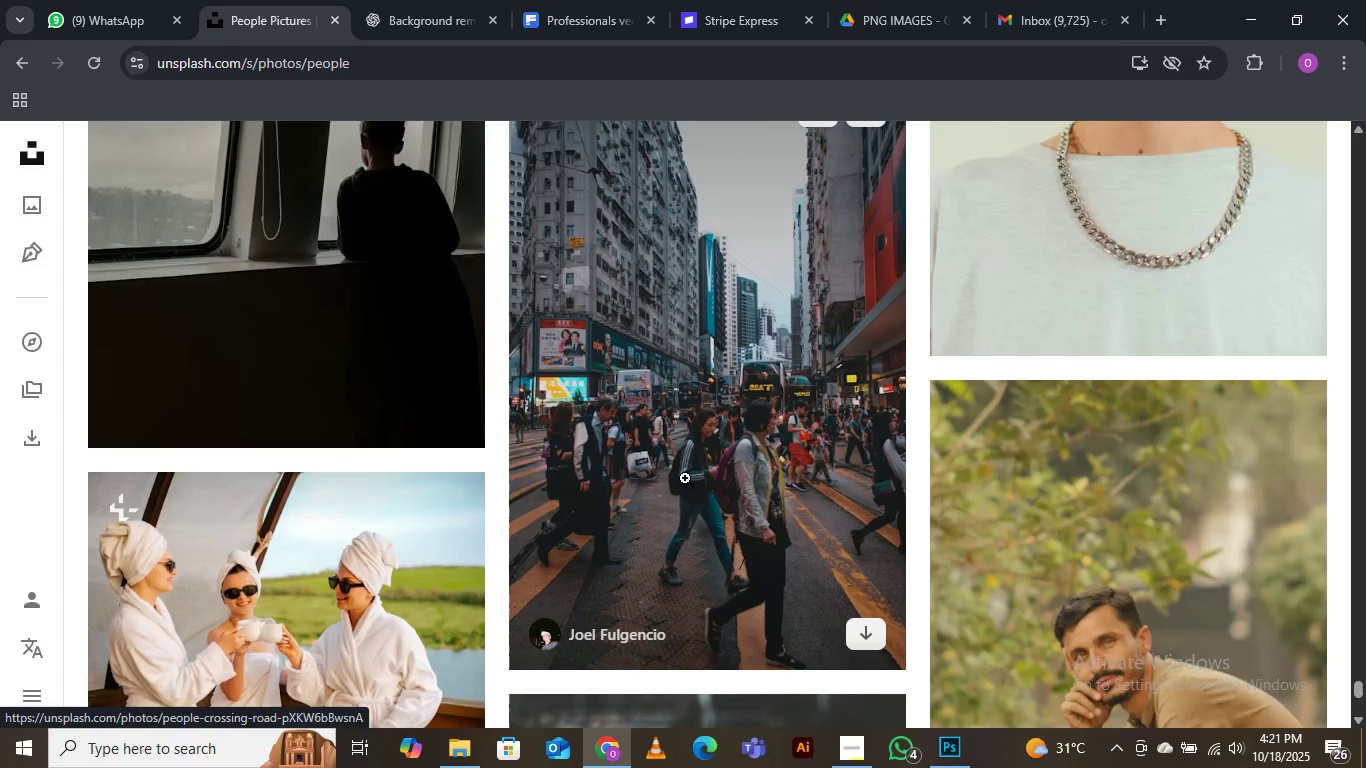 
scroll: coordinate [685, 478], scroll_direction: down, amount: 9.0
 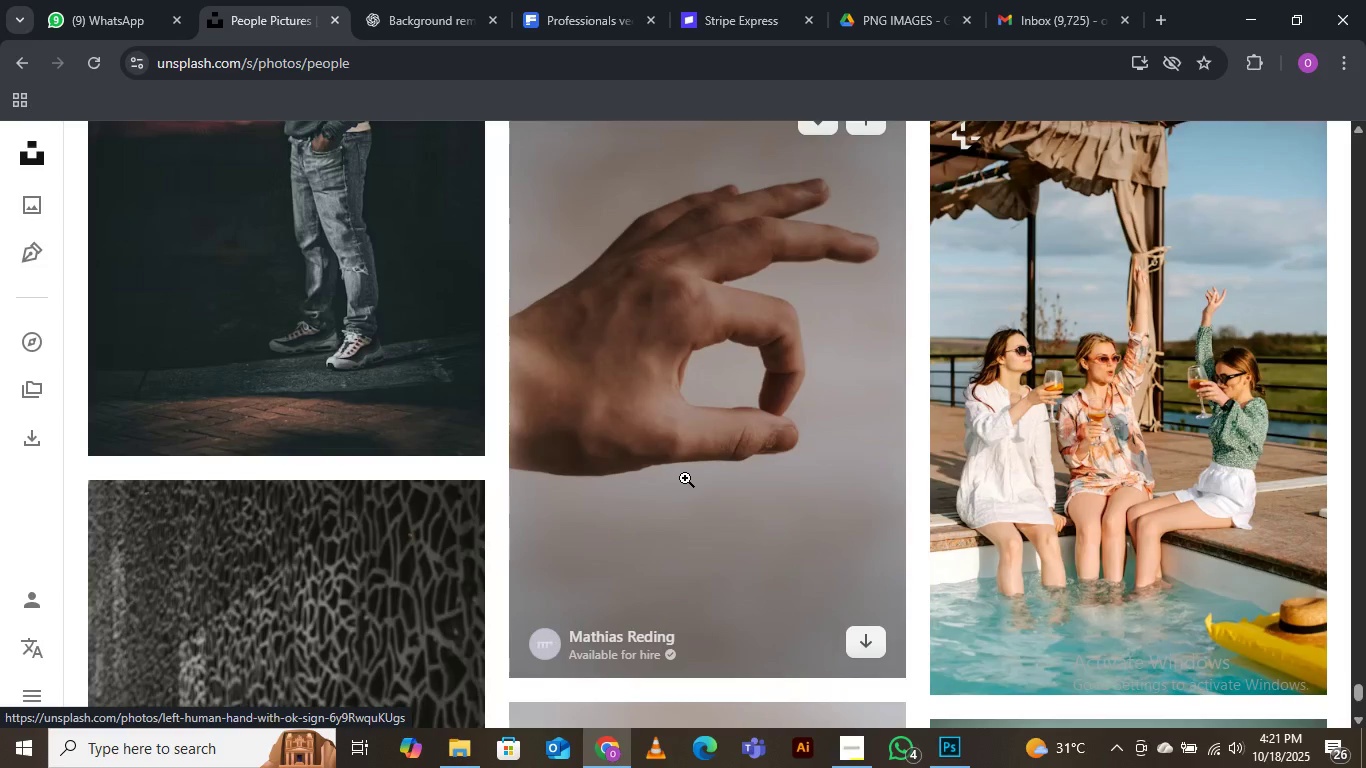 
scroll: coordinate [669, 448], scroll_direction: down, amount: 16.0
 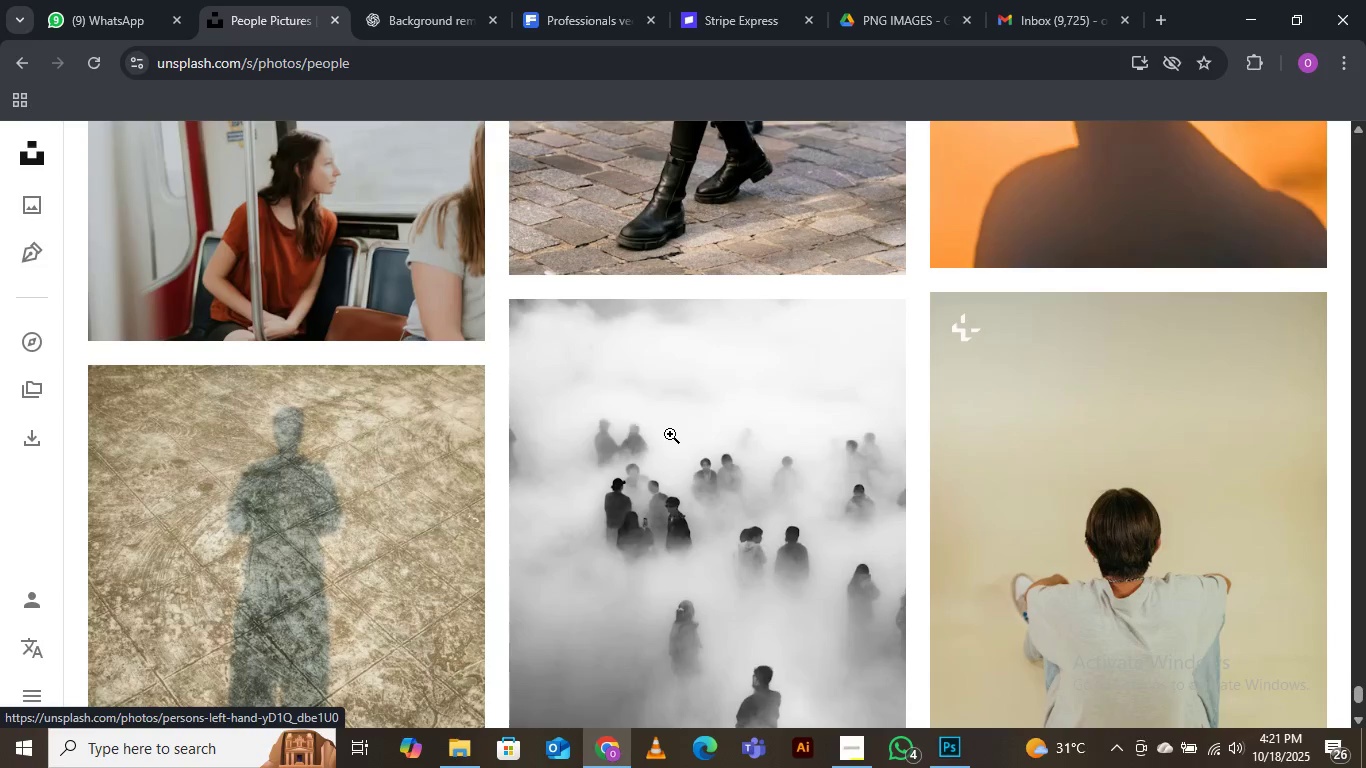 
scroll: coordinate [670, 446], scroll_direction: down, amount: 12.0
 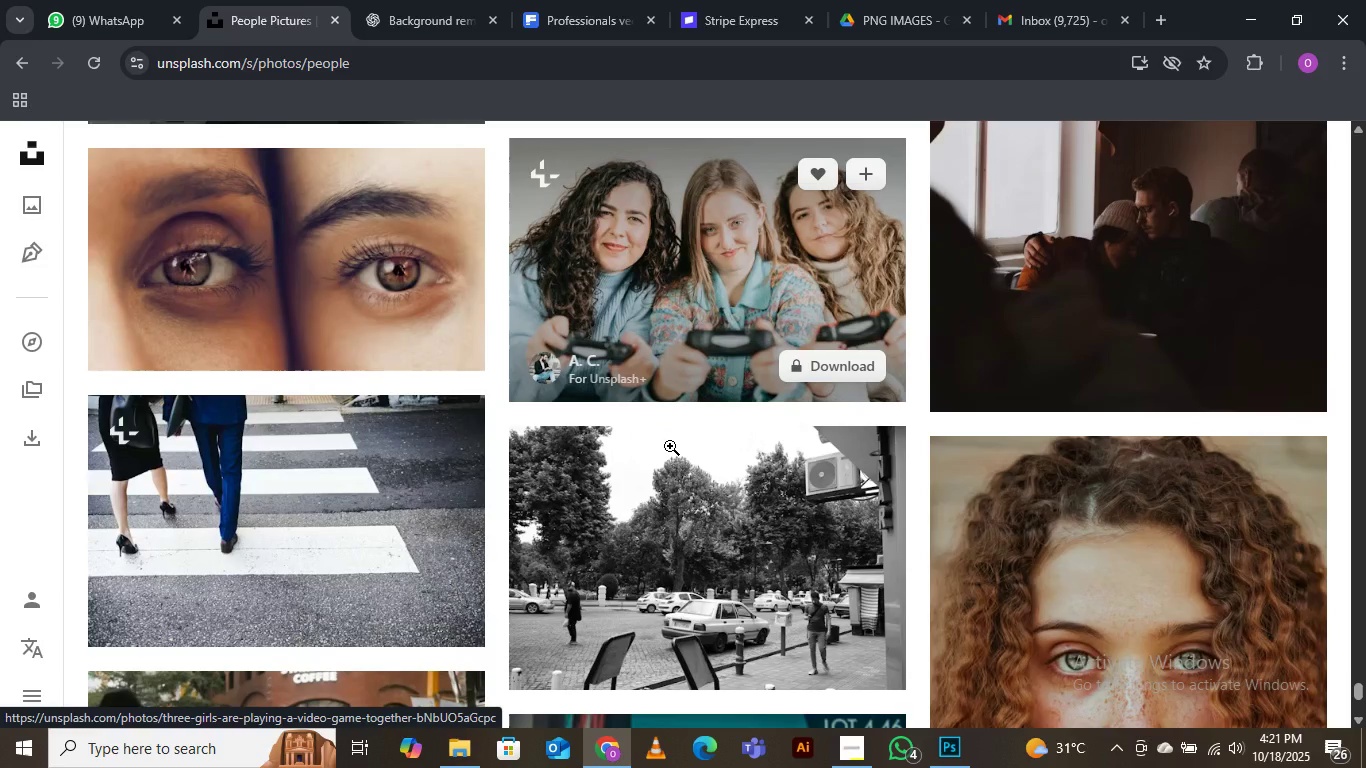 
scroll: coordinate [670, 446], scroll_direction: down, amount: 12.0
 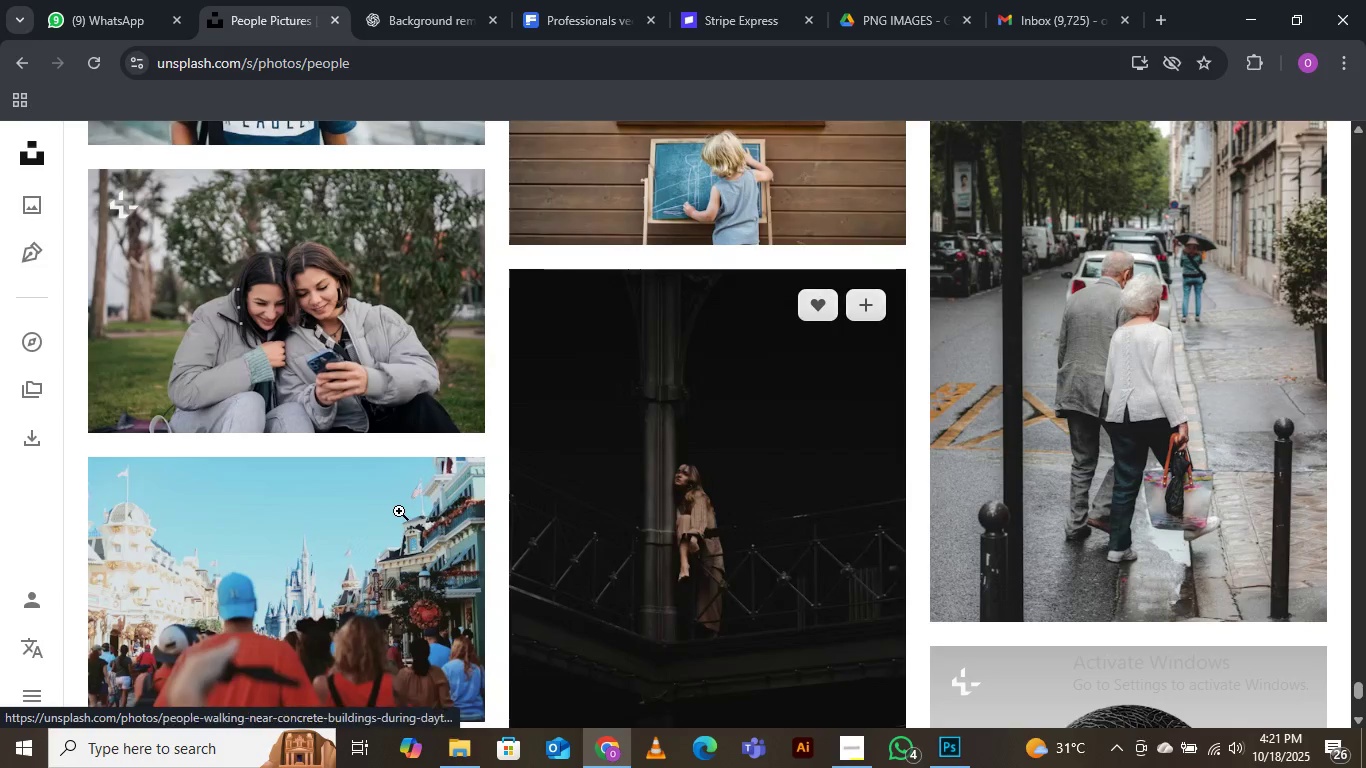 
scroll: coordinate [396, 489], scroll_direction: up, amount: 5.0
 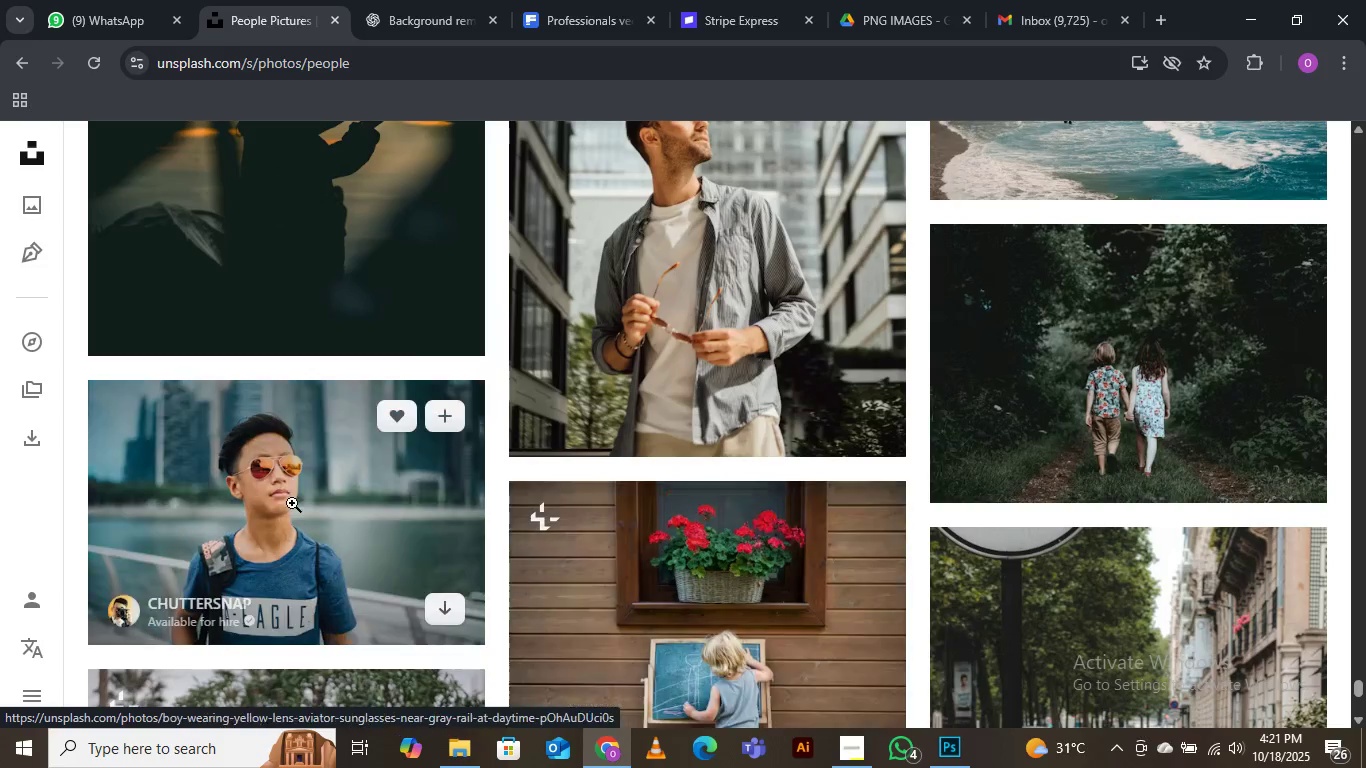 
scroll: coordinate [355, 499], scroll_direction: down, amount: 17.0
 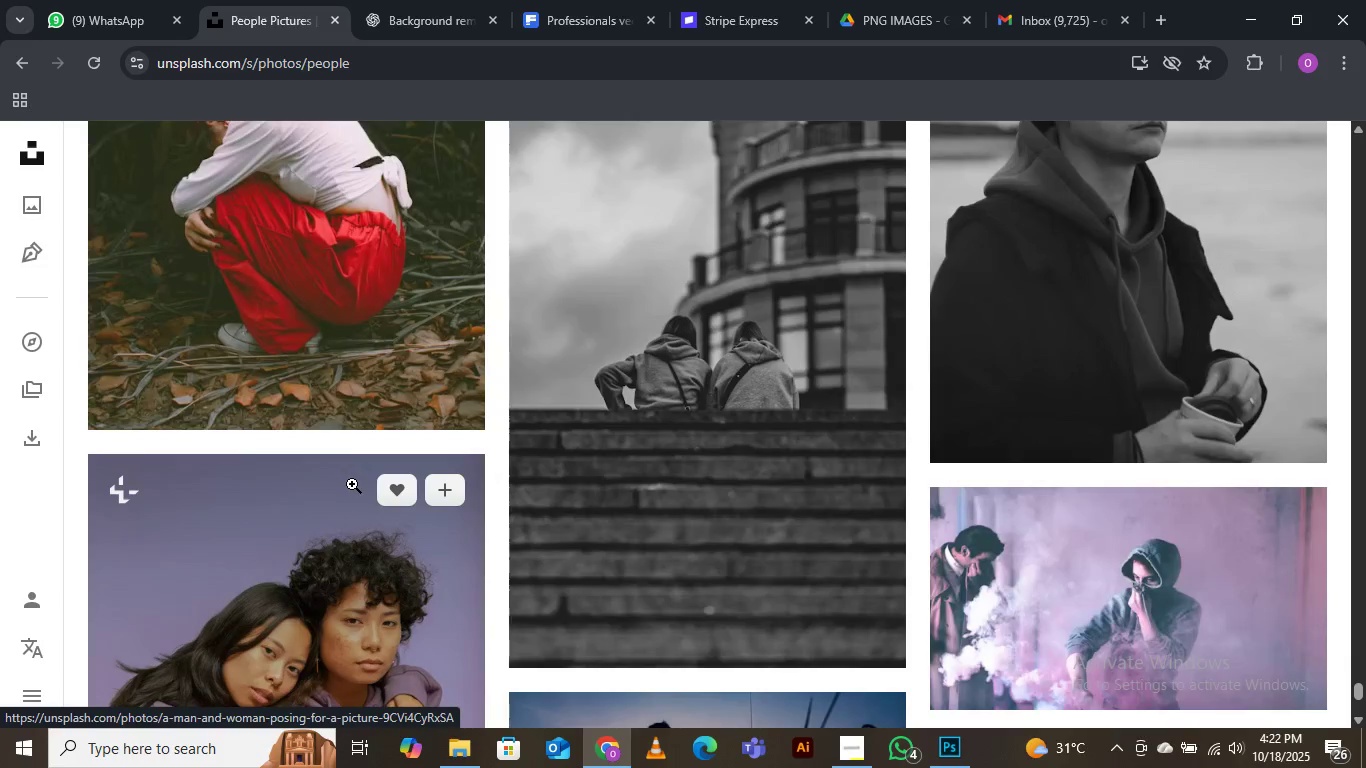 
scroll: coordinate [351, 483], scroll_direction: down, amount: 17.0
 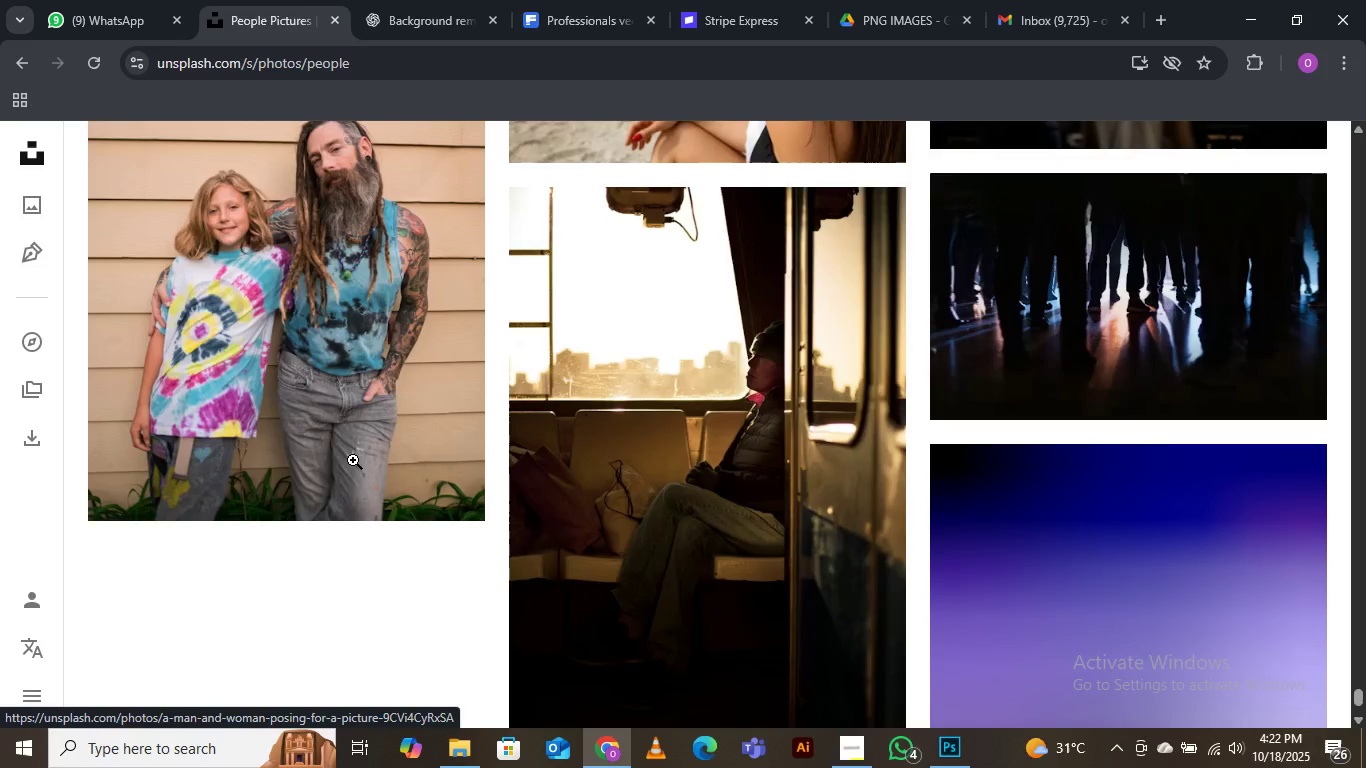 
scroll: coordinate [353, 460], scroll_direction: down, amount: 11.0
 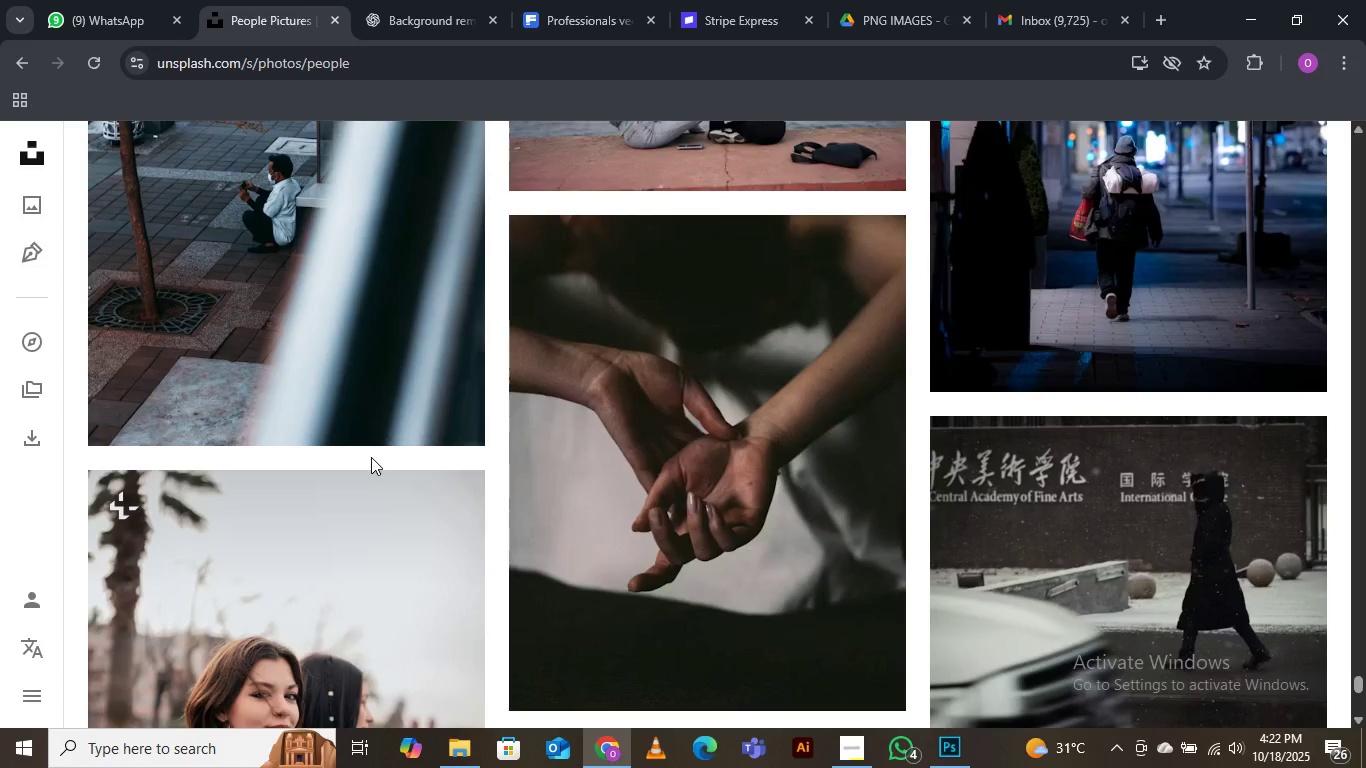 
wait(19.52)
 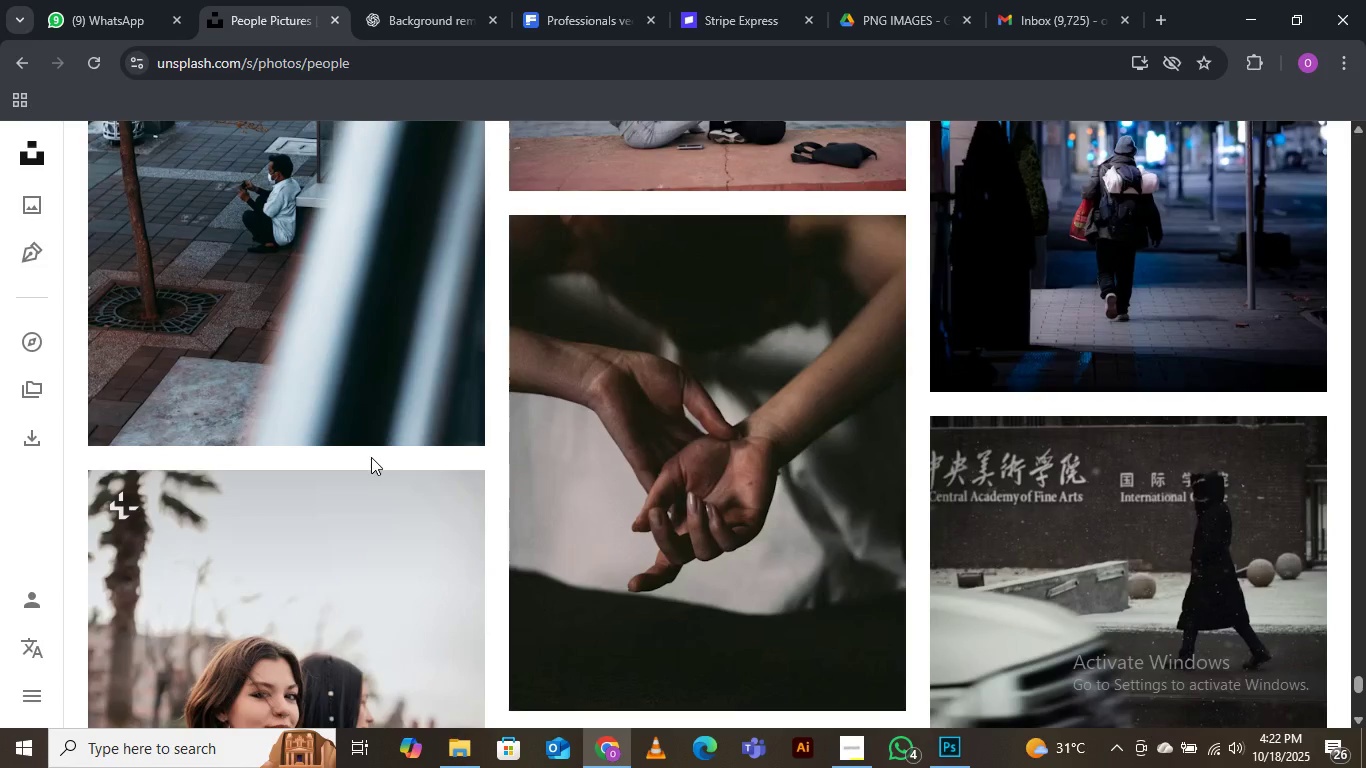 
scroll: coordinate [483, 393], scroll_direction: down, amount: 15.0
 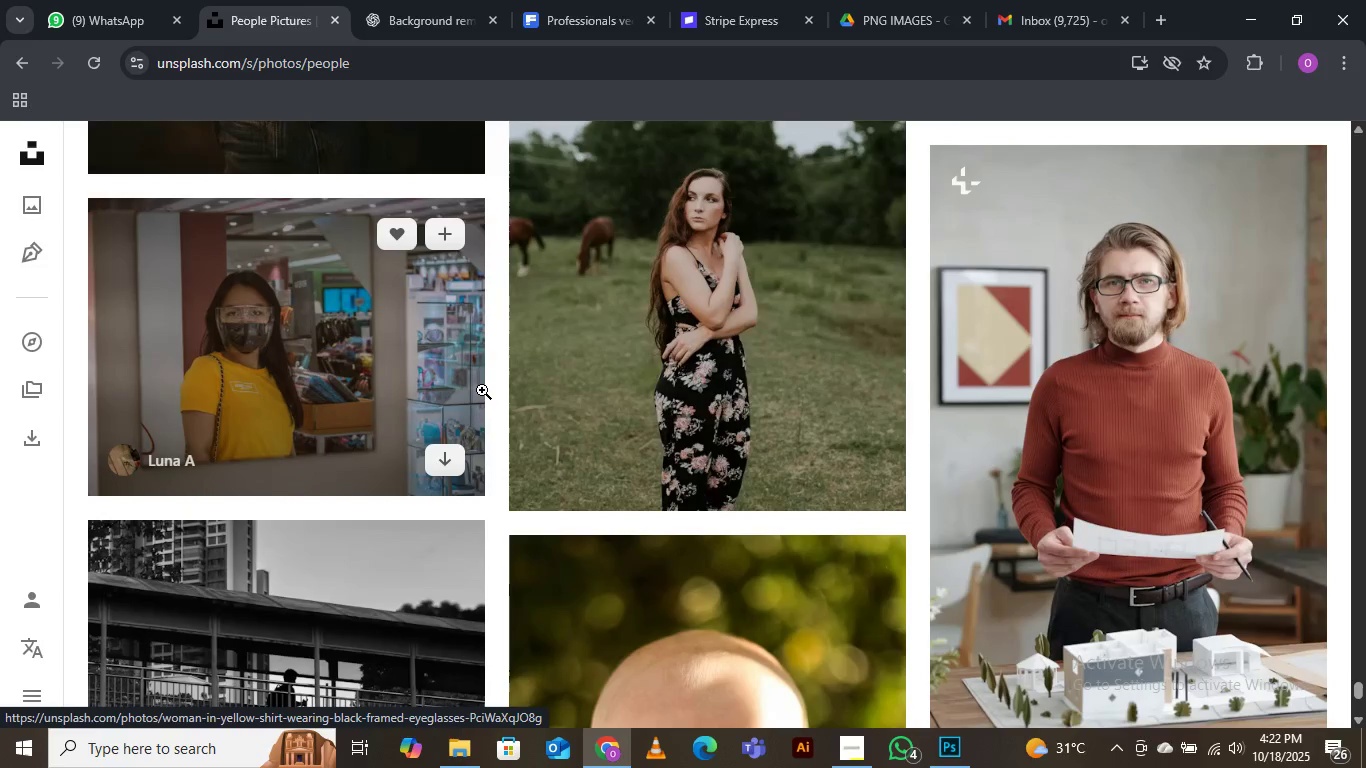 
scroll: coordinate [482, 390], scroll_direction: down, amount: 3.0
 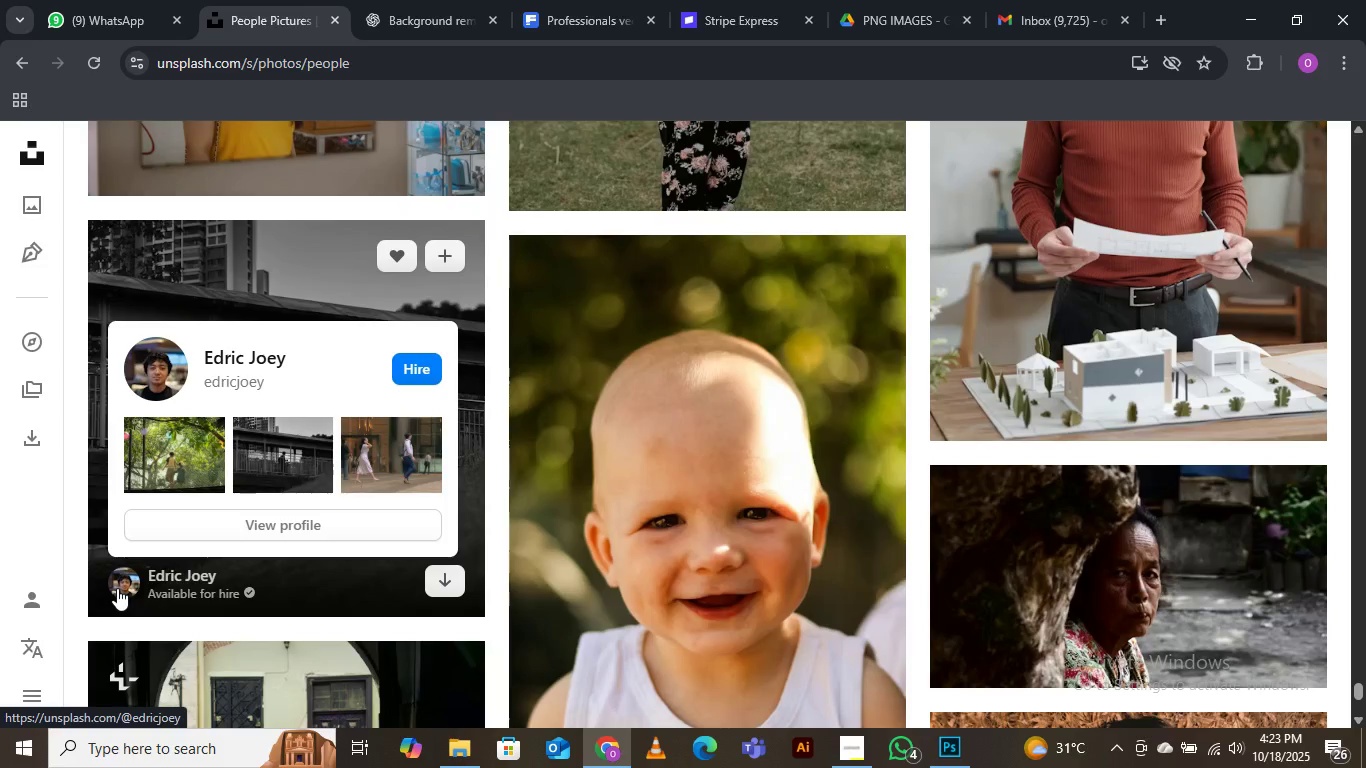 
wait(22.88)
 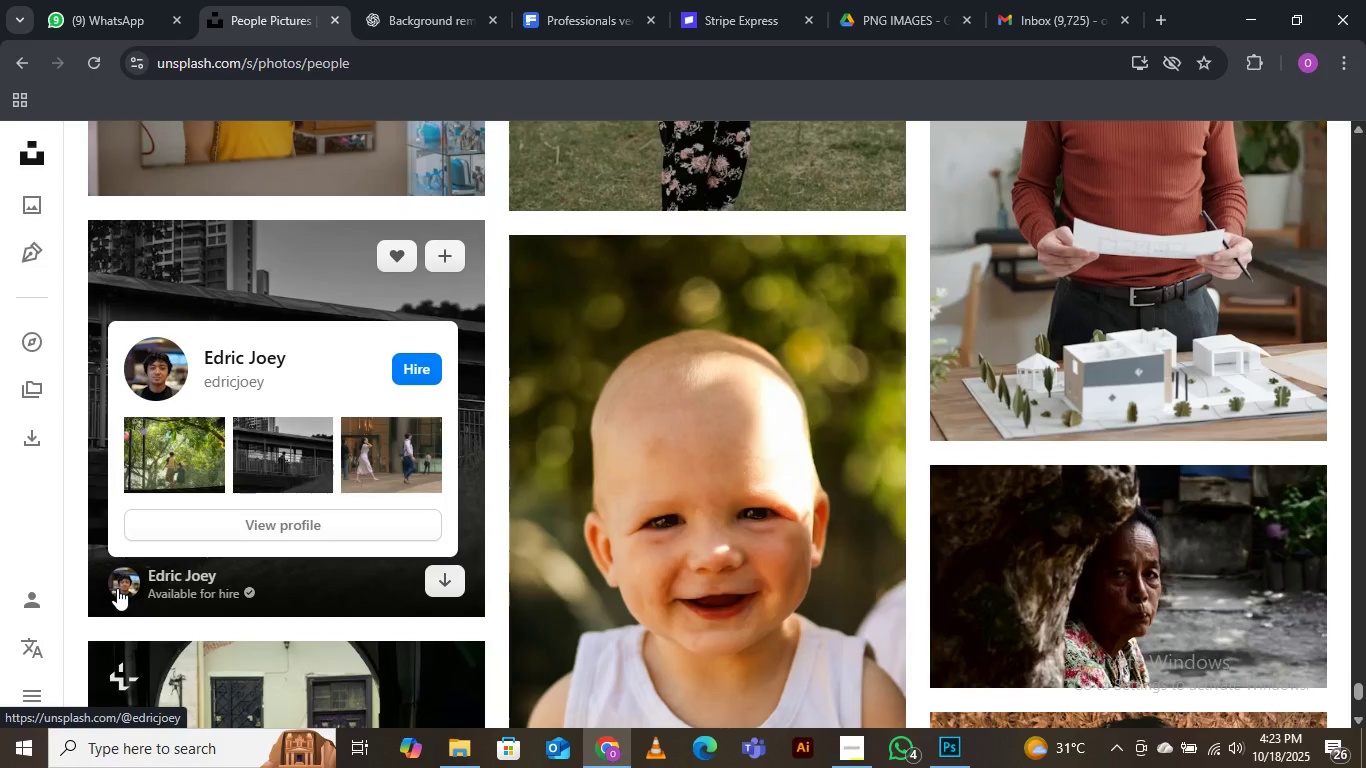 
scroll: coordinate [388, 242], scroll_direction: down, amount: 5.0
 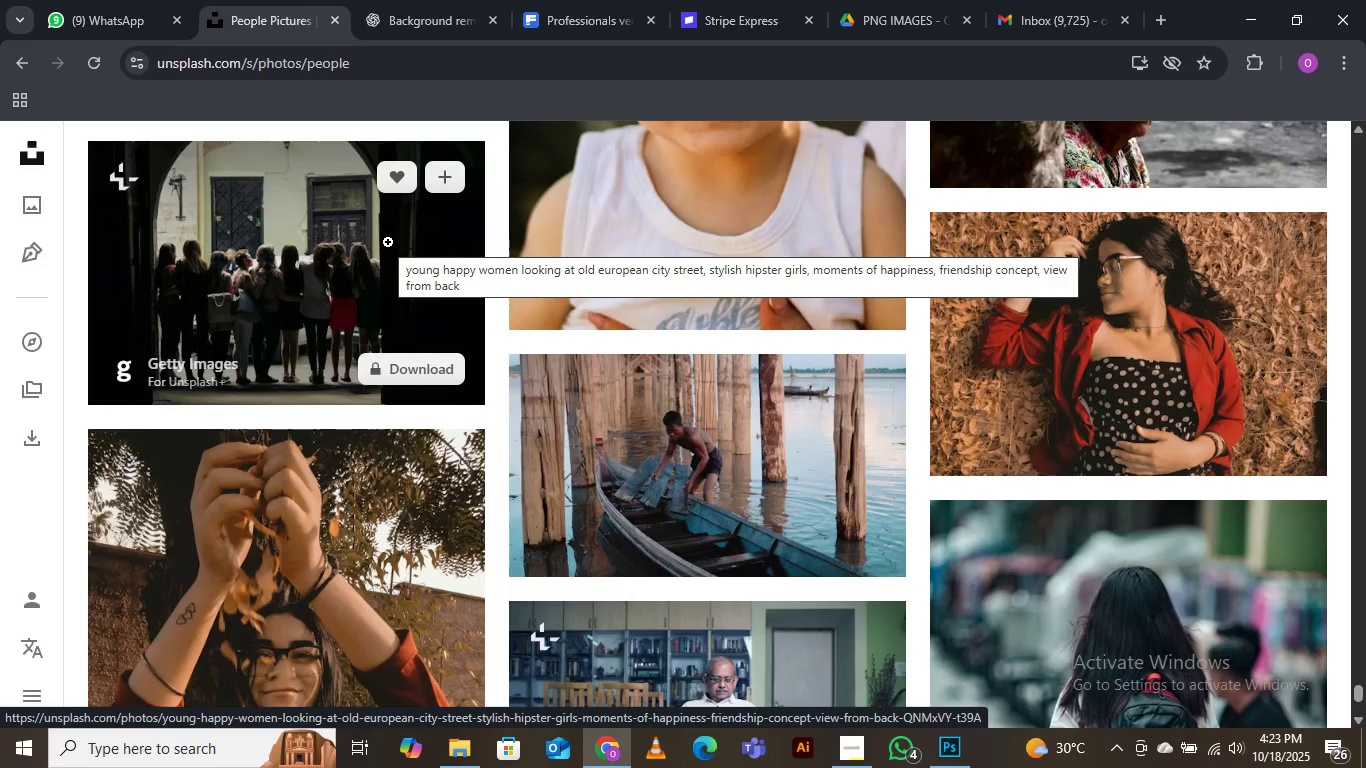 
wait(28.81)
 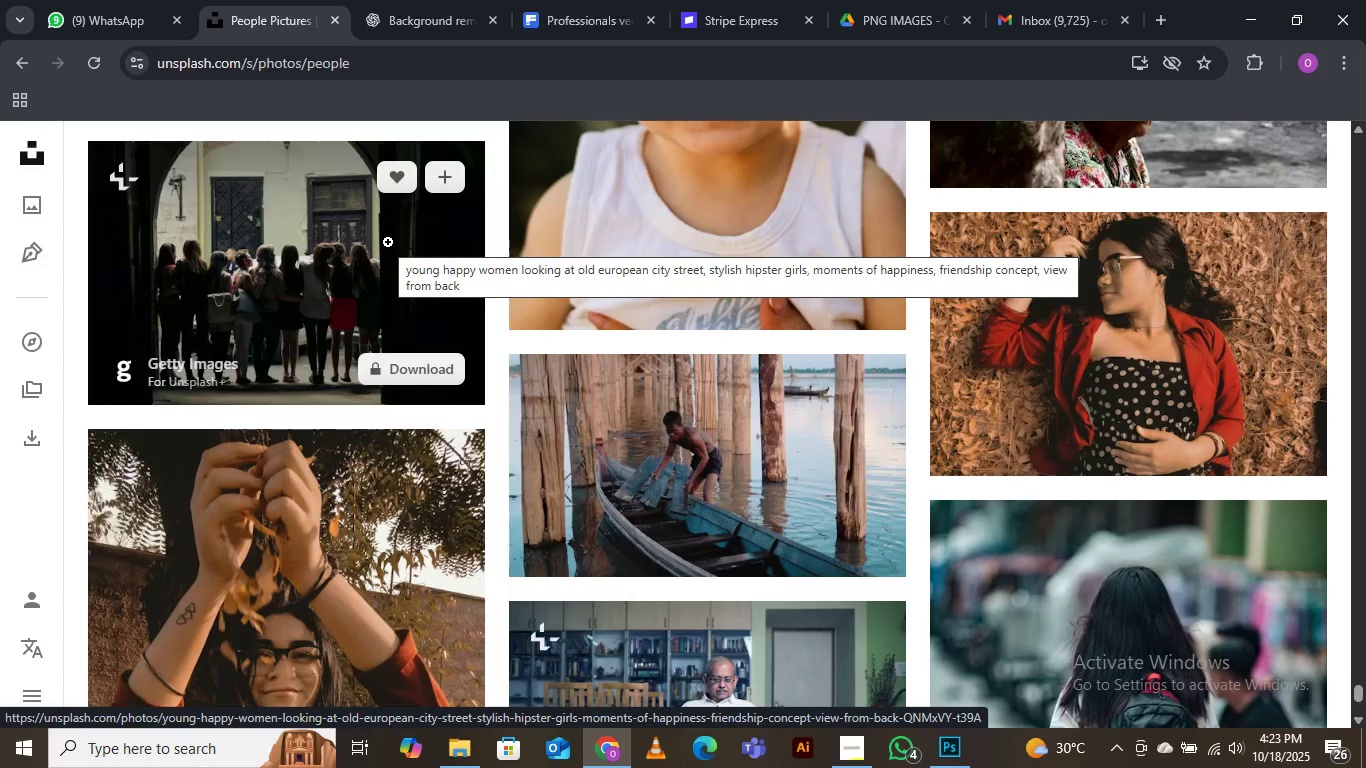 
scroll: coordinate [413, 411], scroll_direction: down, amount: 15.0
 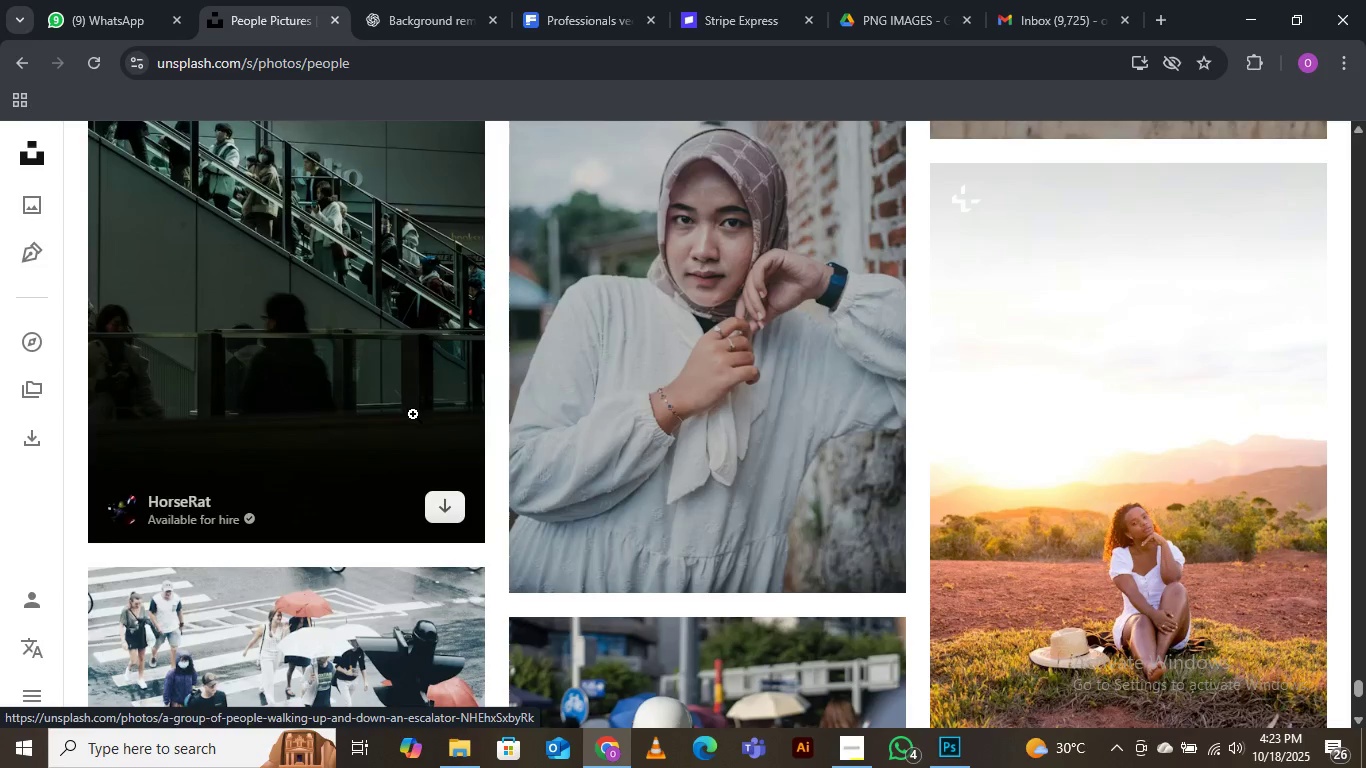 
scroll: coordinate [371, 442], scroll_direction: down, amount: 13.0
 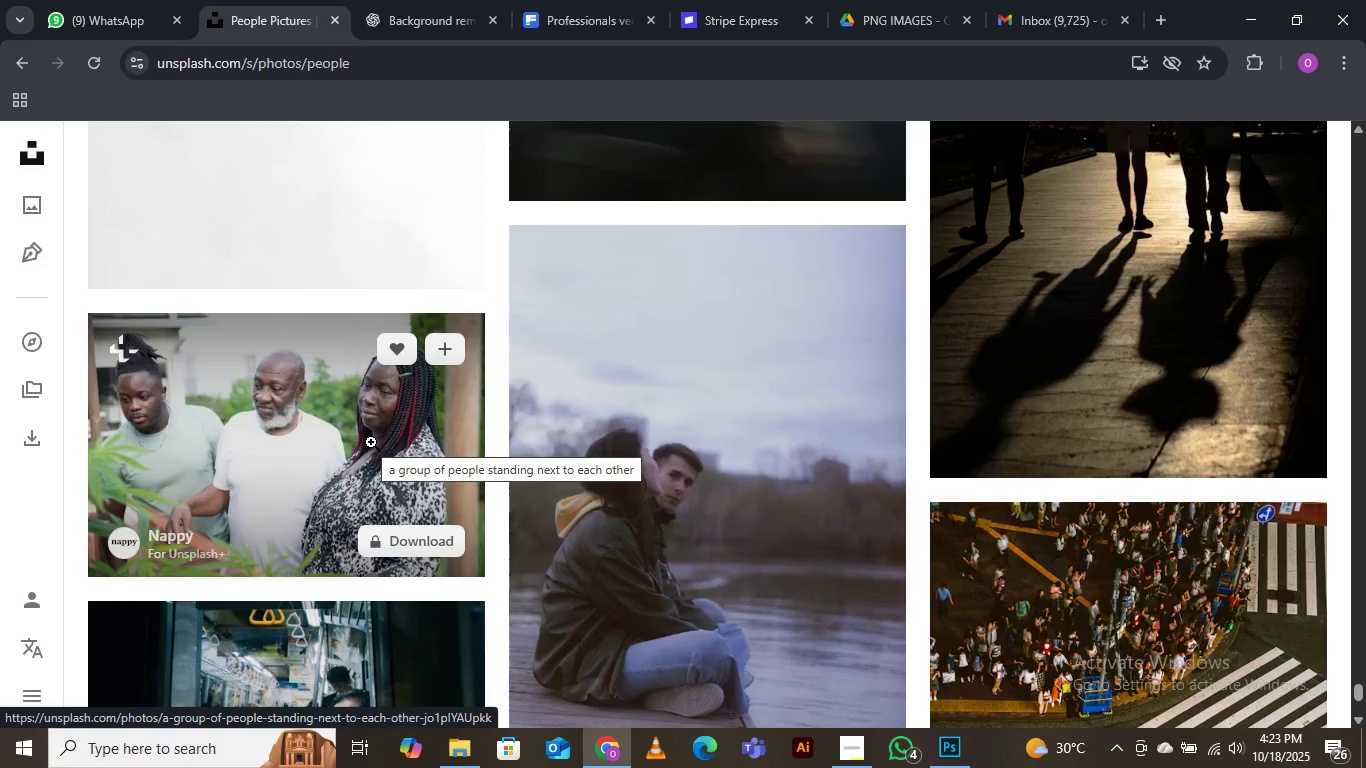 
scroll: coordinate [375, 414], scroll_direction: down, amount: 15.0
 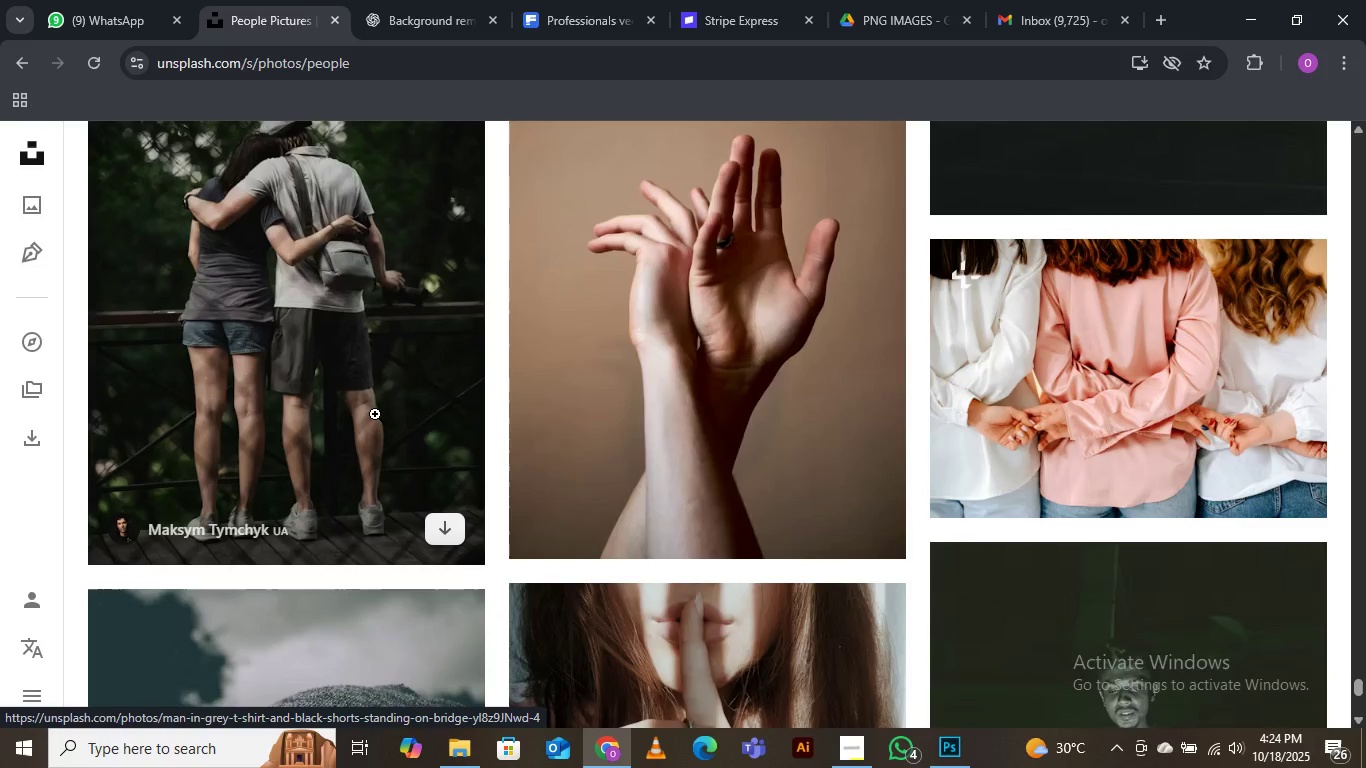 
scroll: coordinate [375, 414], scroll_direction: down, amount: 2.0
 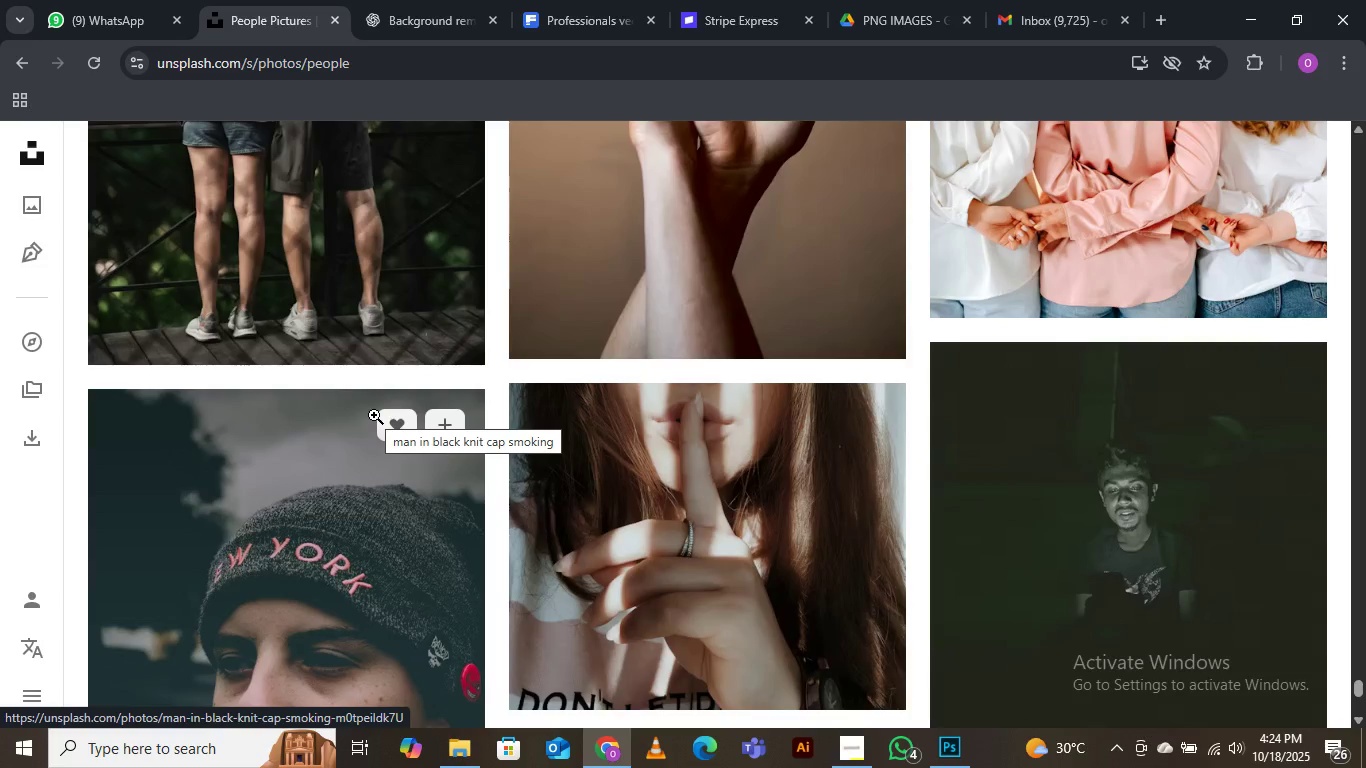 
wait(18.96)
 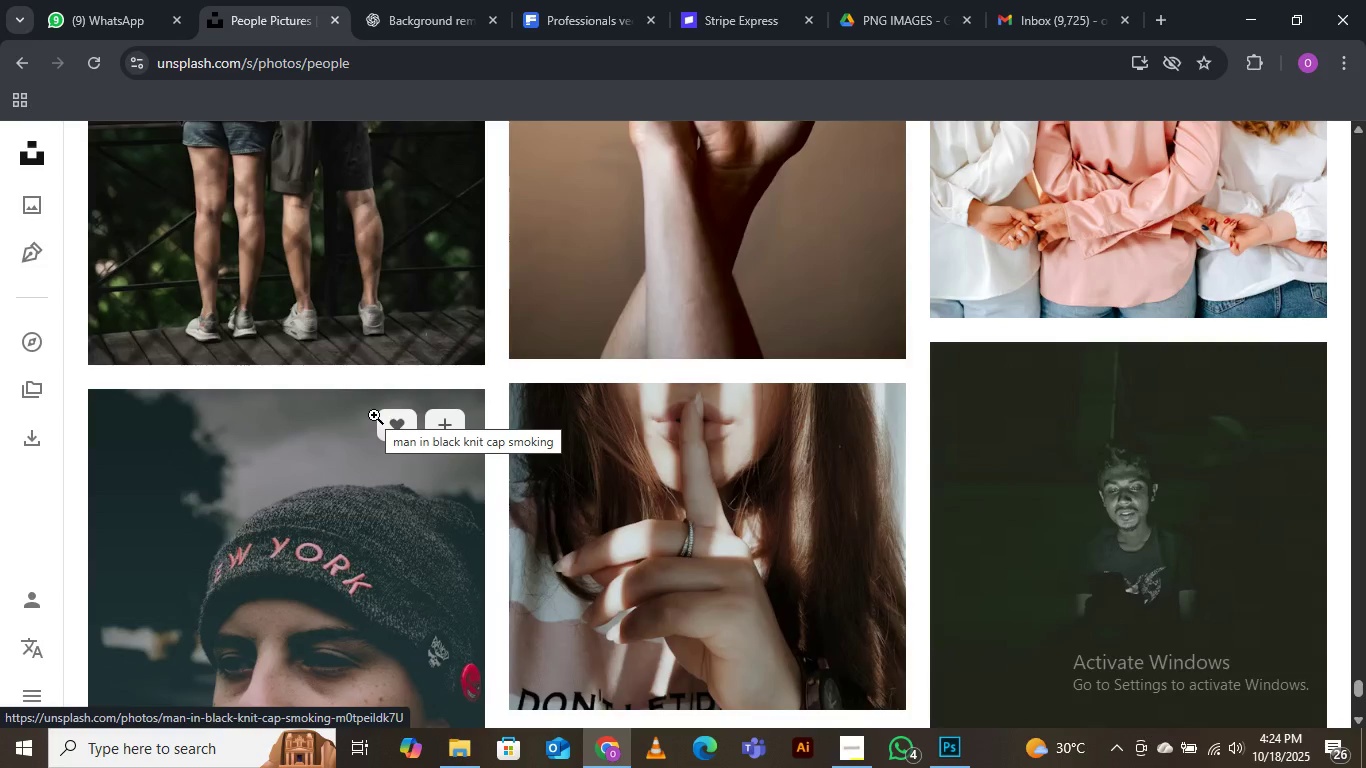 
scroll: coordinate [308, 618], scroll_direction: down, amount: 2.0
 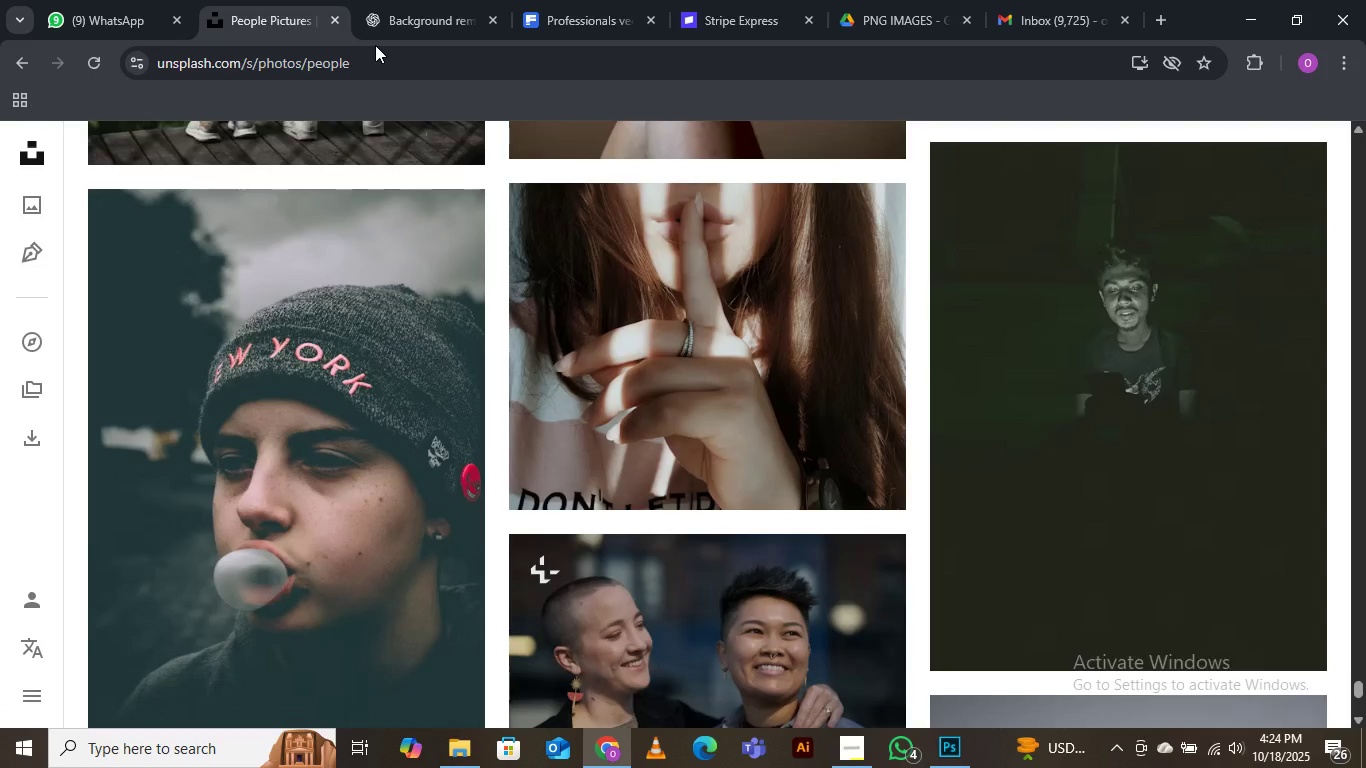 
wait(18.62)
 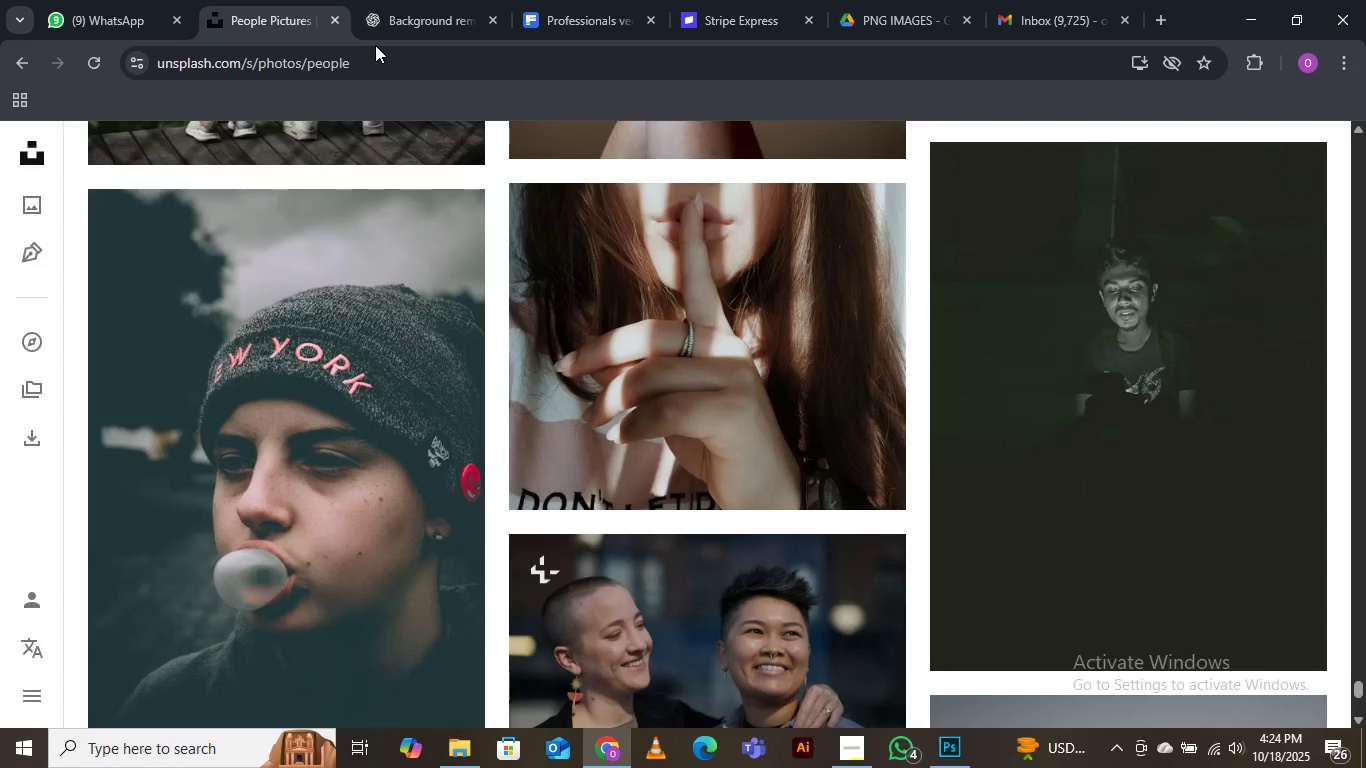 
scroll: coordinate [533, 362], scroll_direction: down, amount: 6.0
 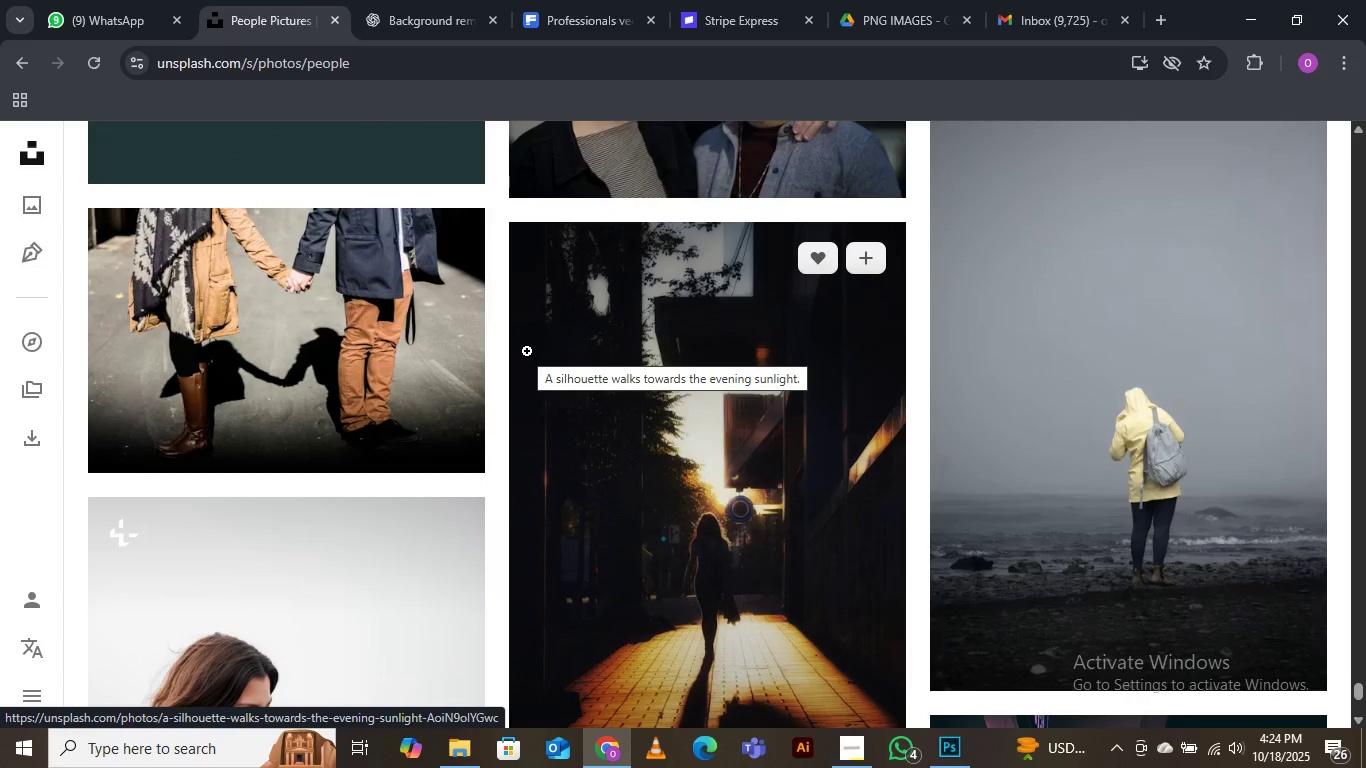 
wait(7.17)
 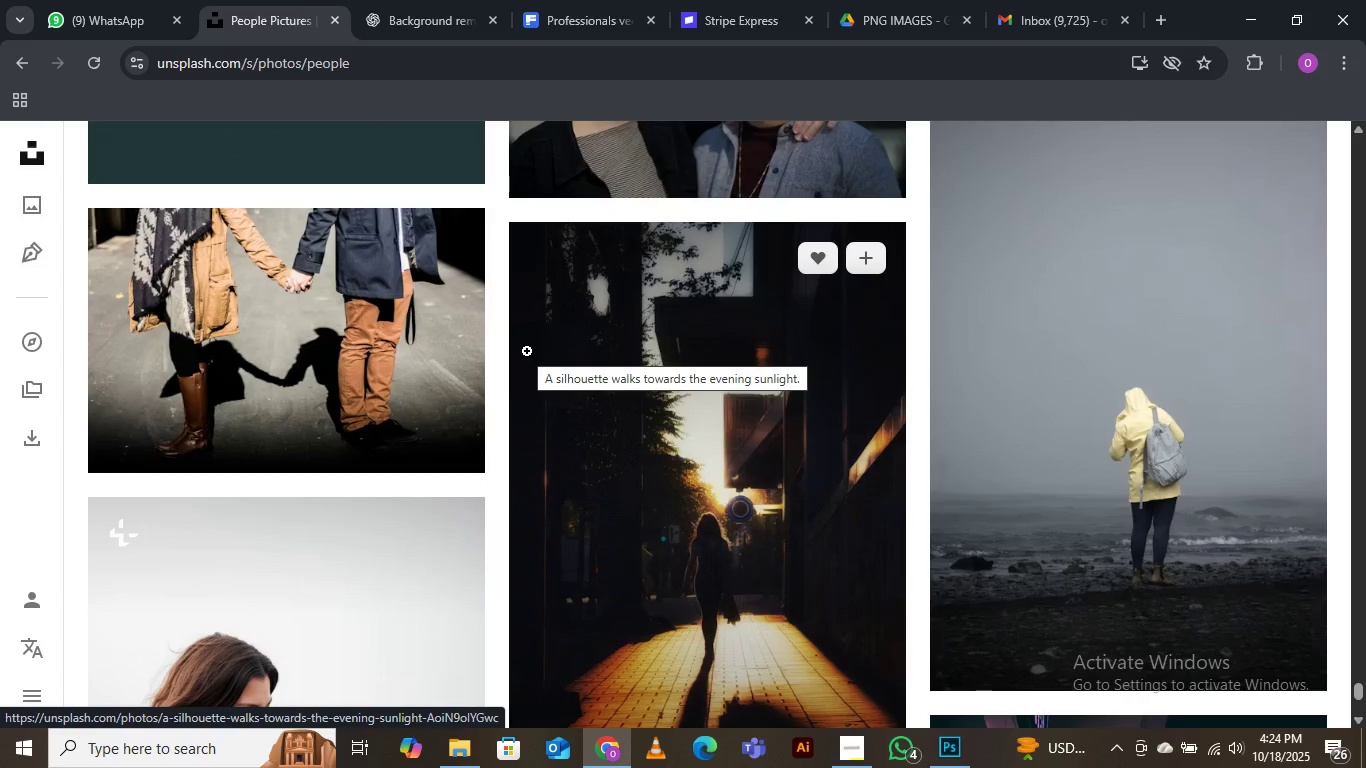 
scroll: coordinate [526, 350], scroll_direction: down, amount: 5.0
 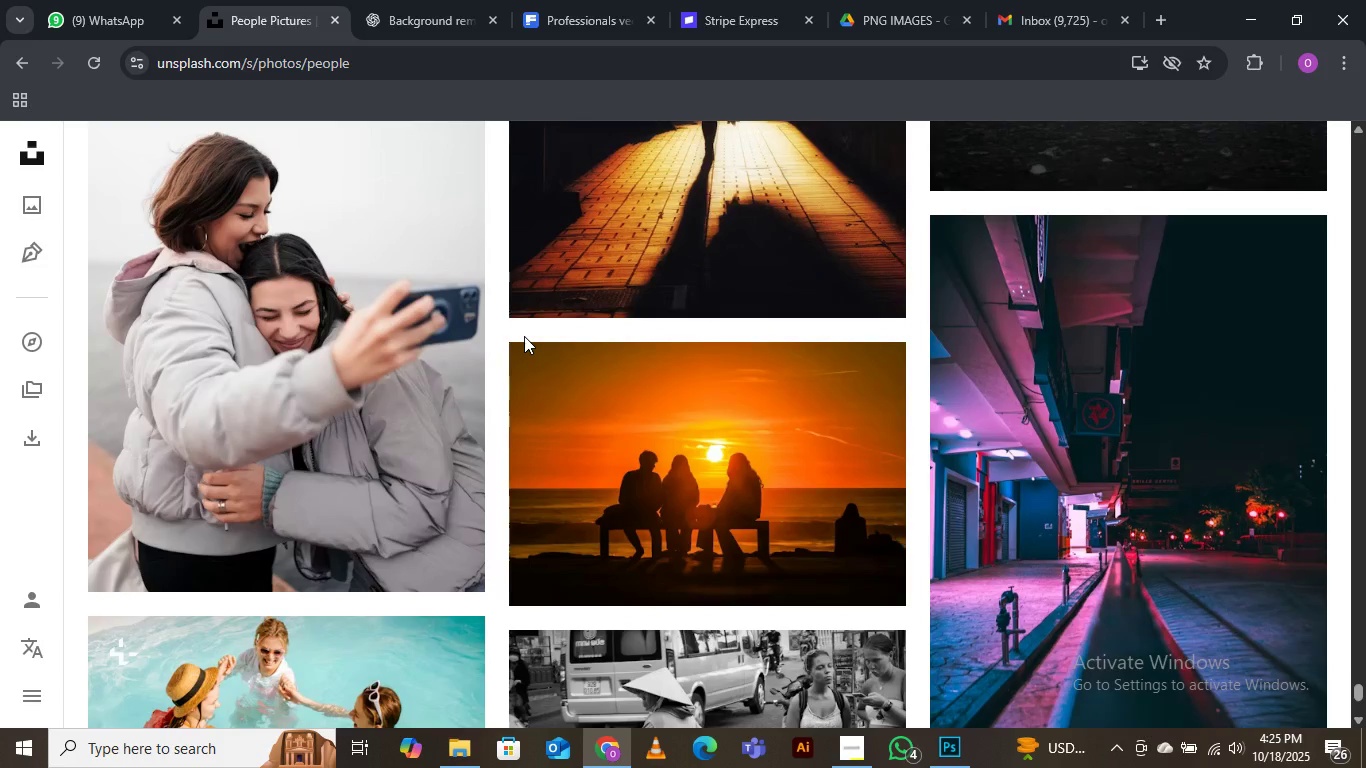 
wait(15.77)
 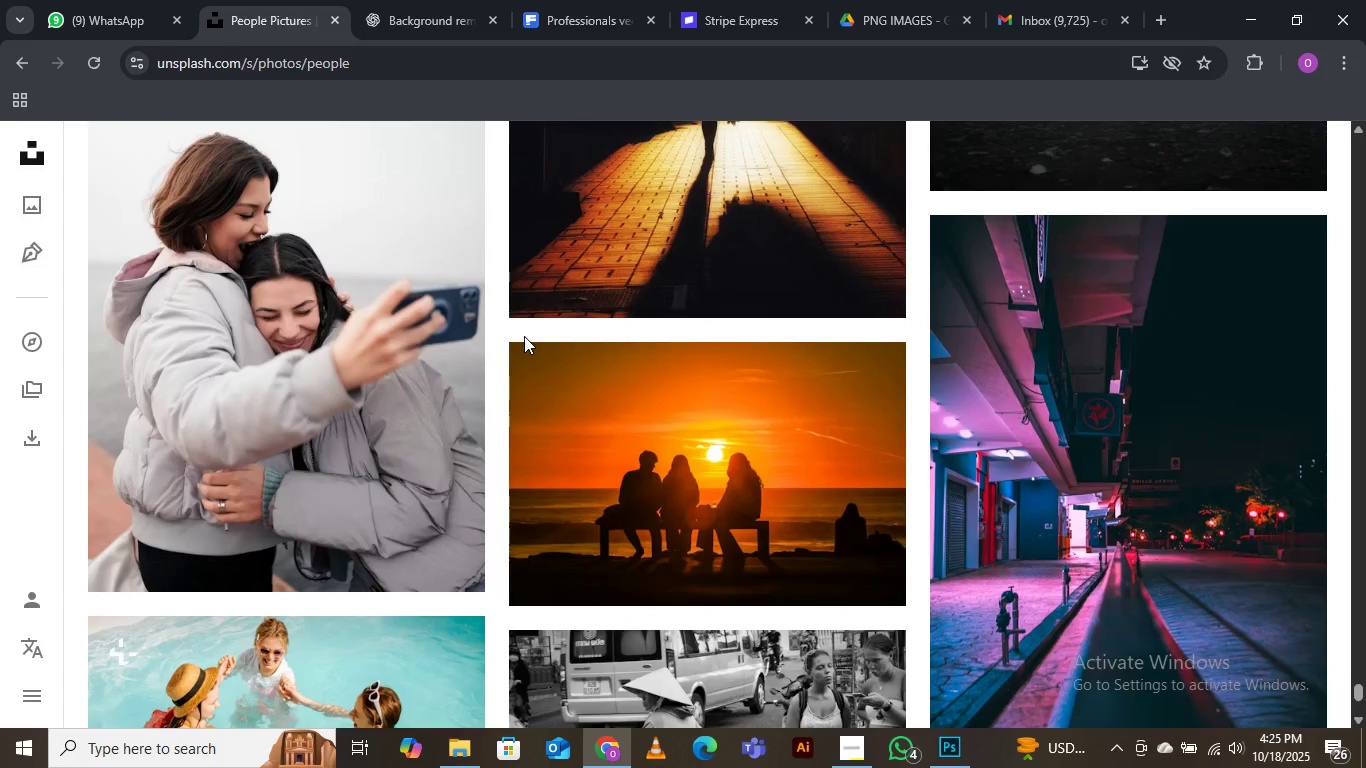 
scroll: coordinate [524, 336], scroll_direction: down, amount: 2.0
 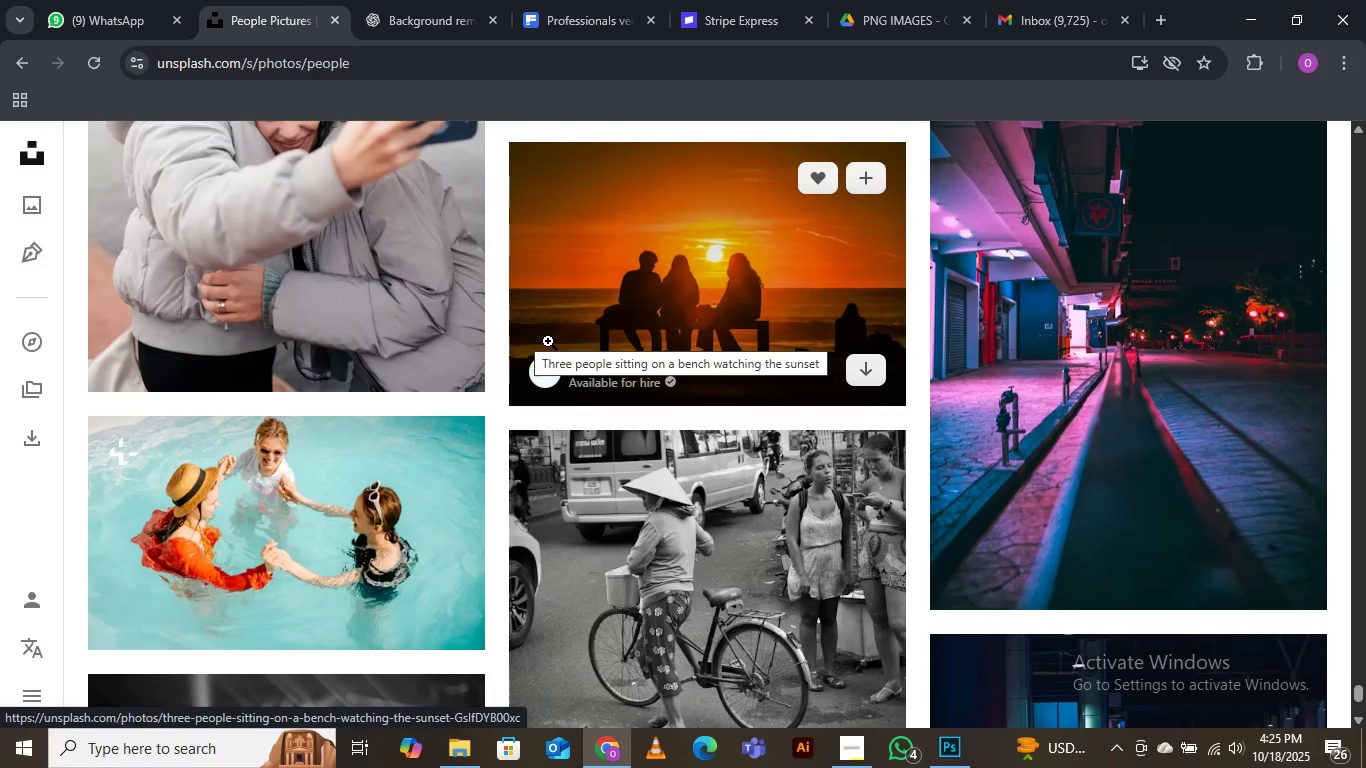 
wait(17.53)
 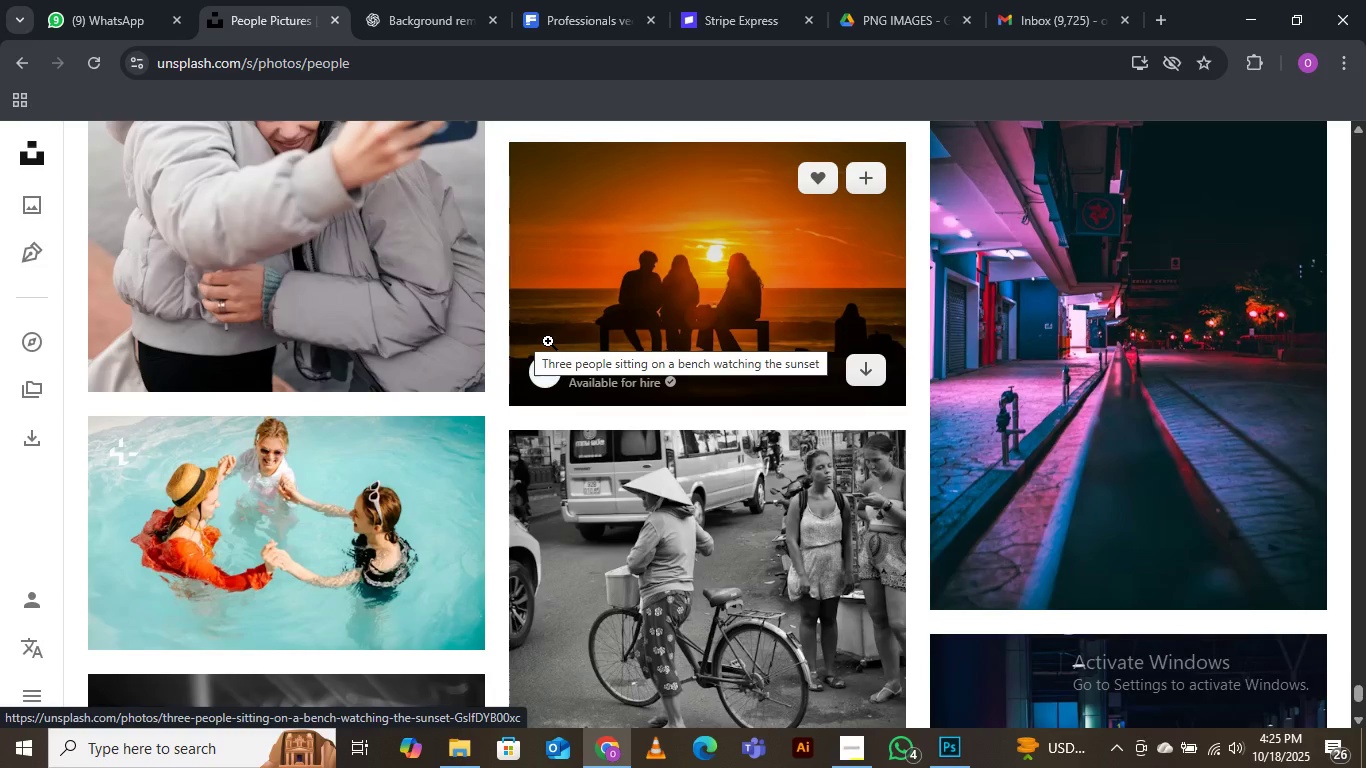 
scroll: coordinate [473, 290], scroll_direction: down, amount: 16.0
 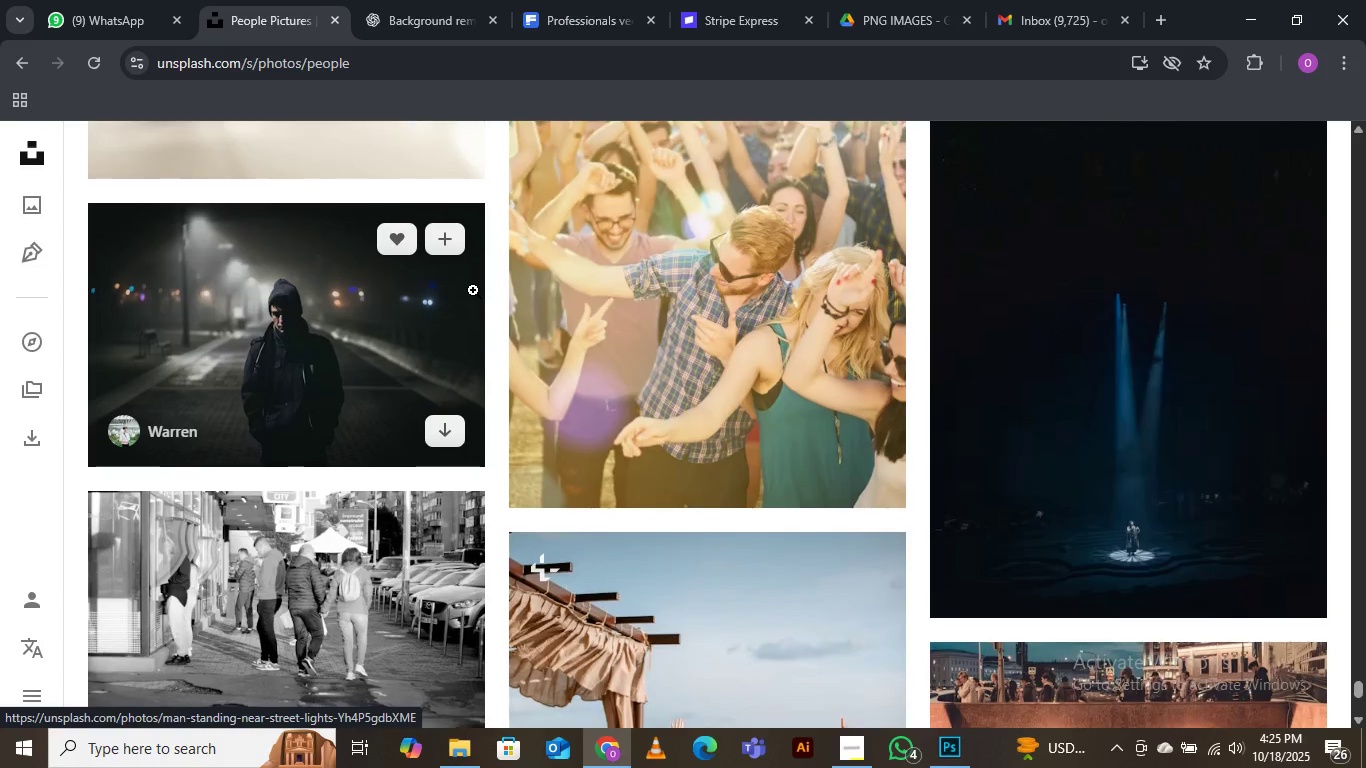 
scroll: coordinate [473, 290], scroll_direction: down, amount: 8.0
 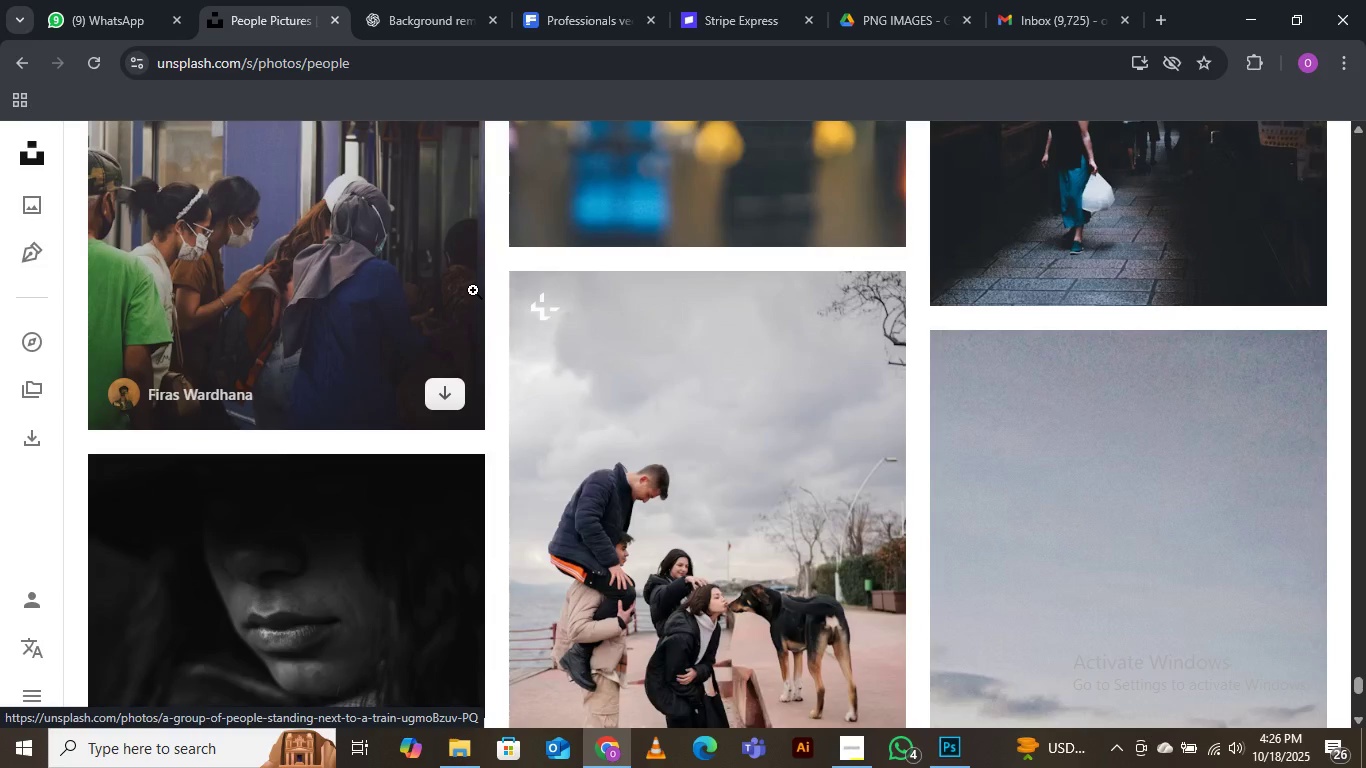 
wait(15.9)
 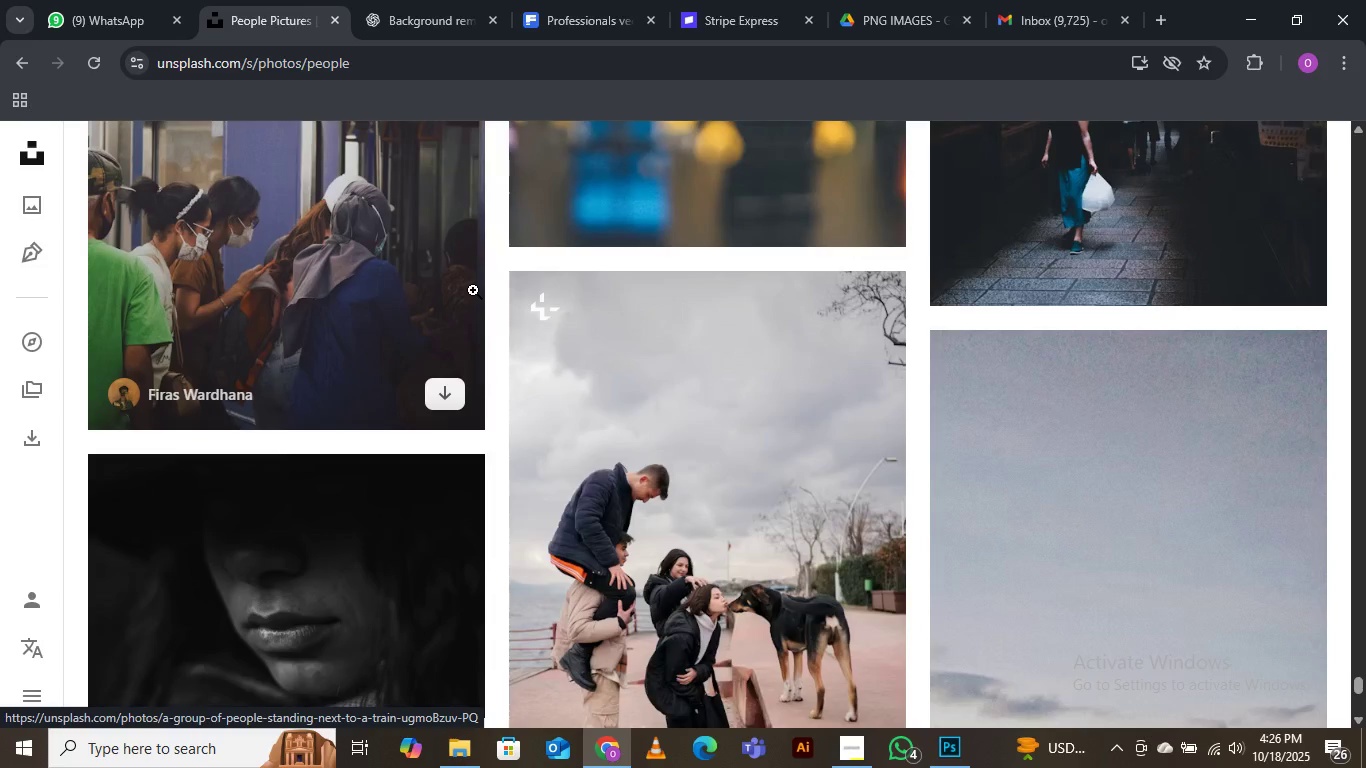 
scroll: coordinate [584, 504], scroll_direction: down, amount: 11.0
 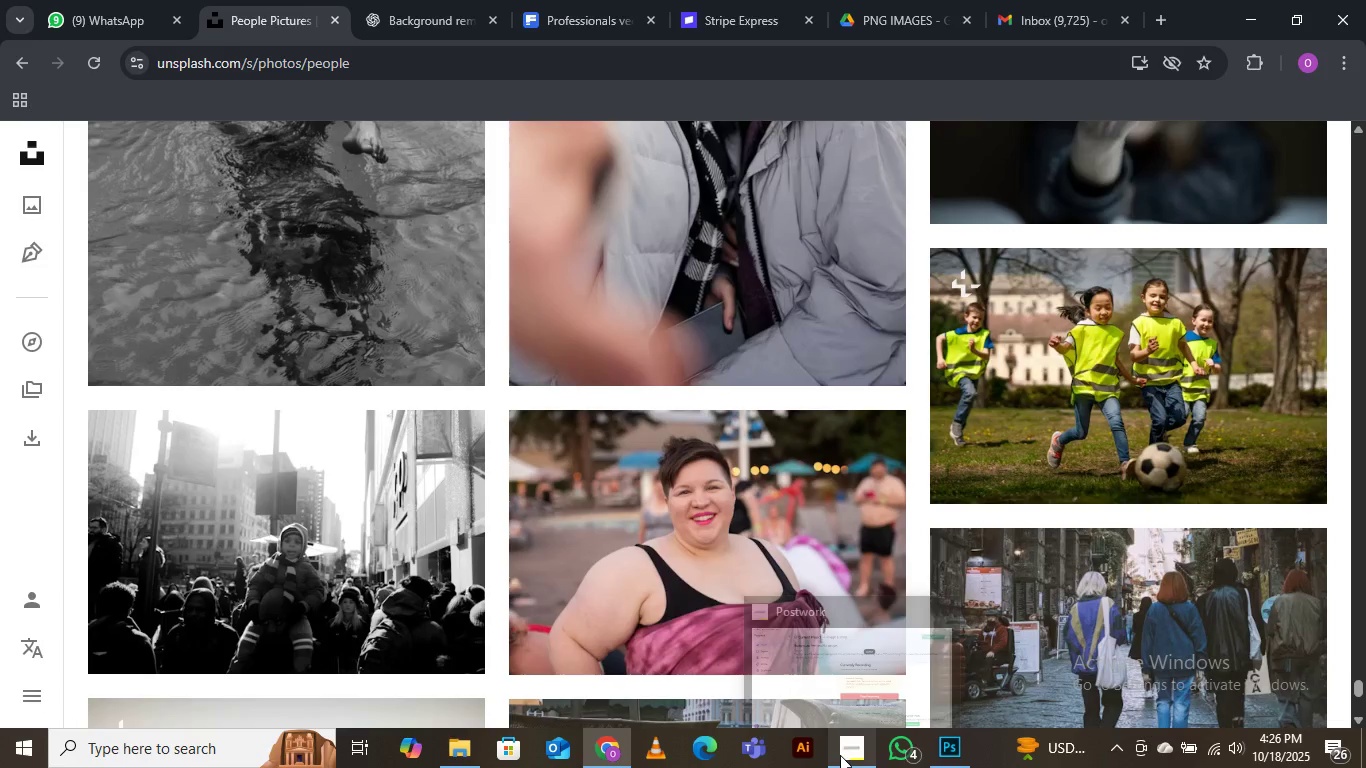 
left_click([840, 755])